 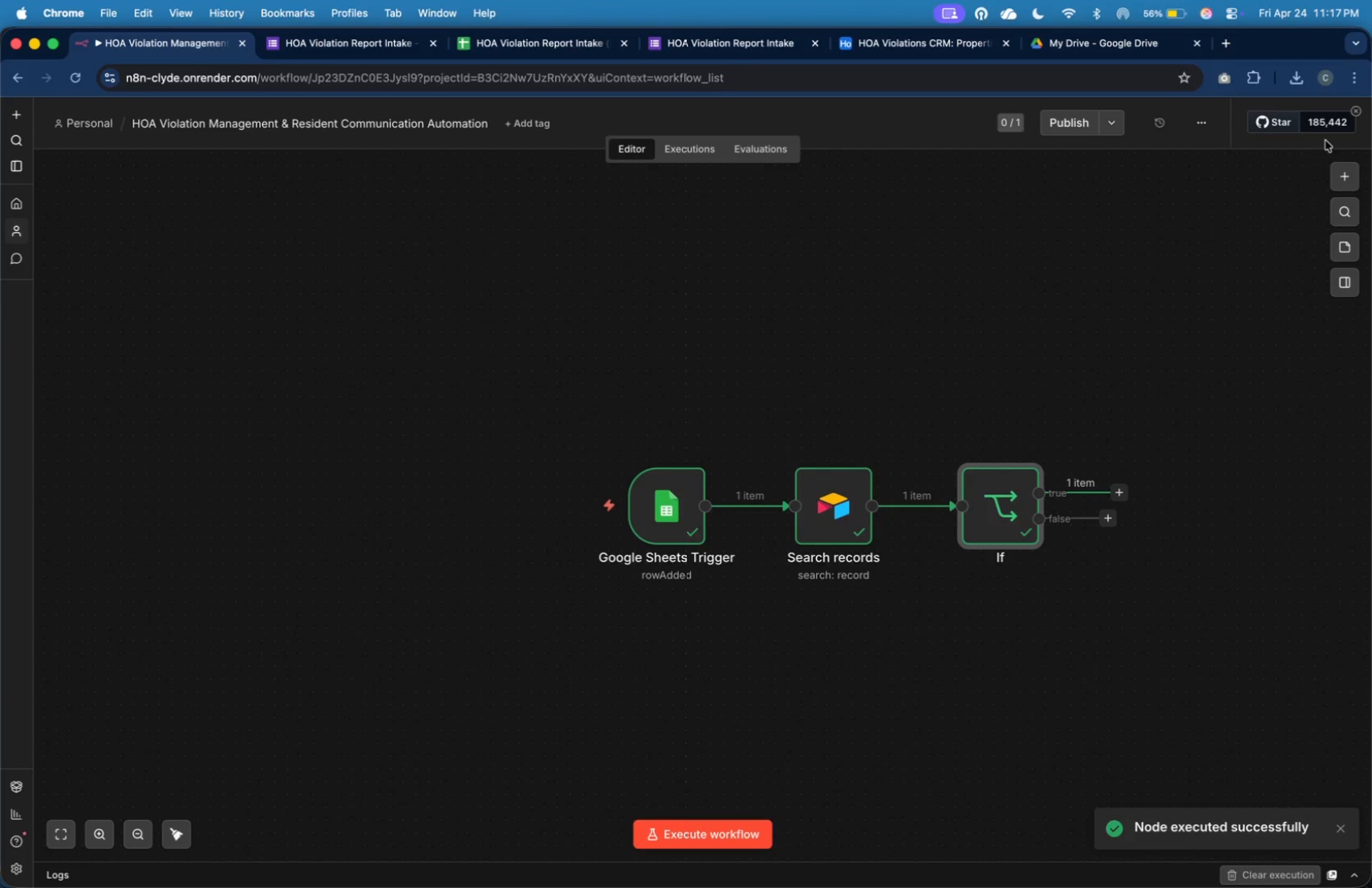 
left_click([1207, 301])
 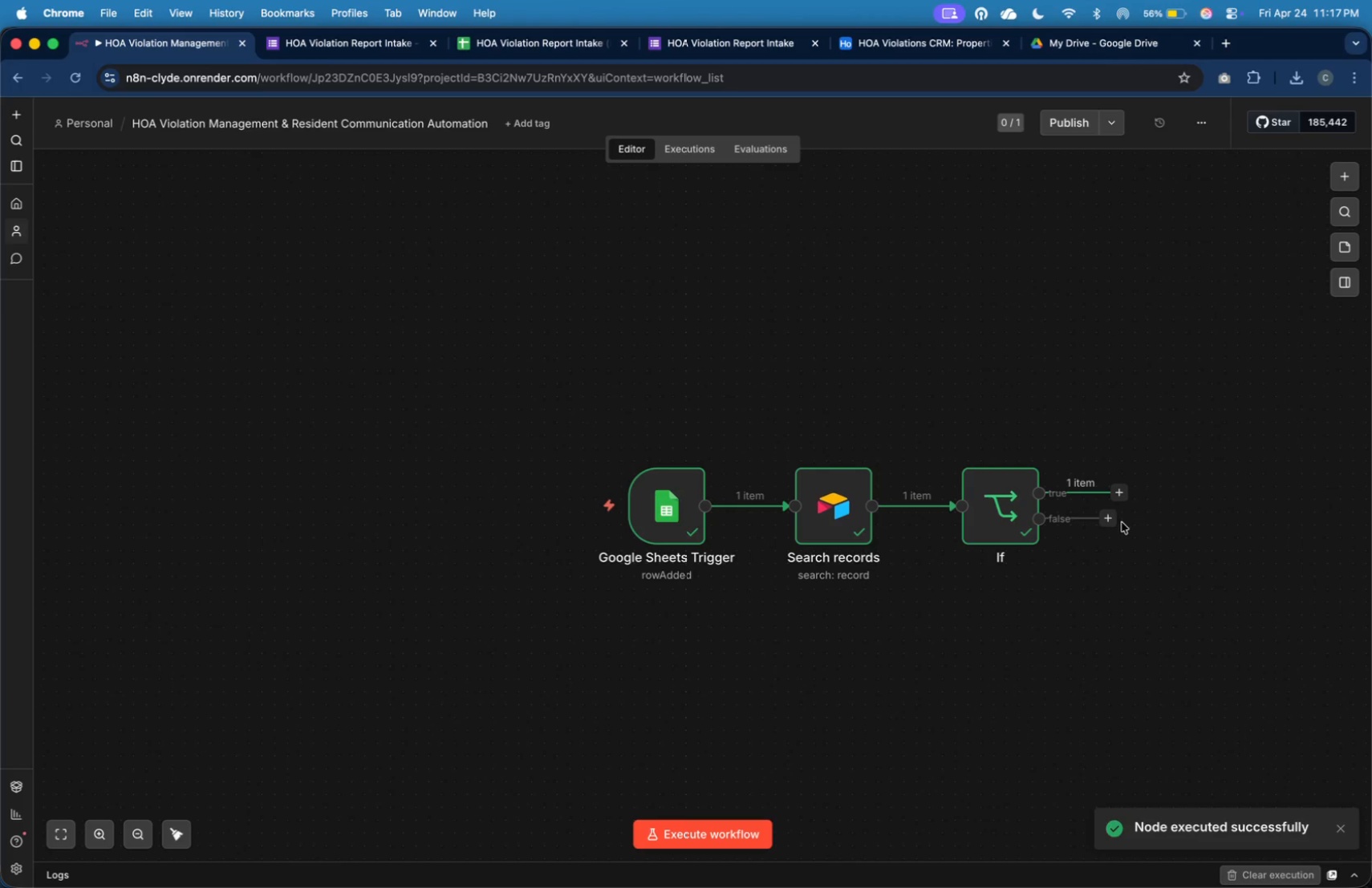 
left_click([1110, 524])
 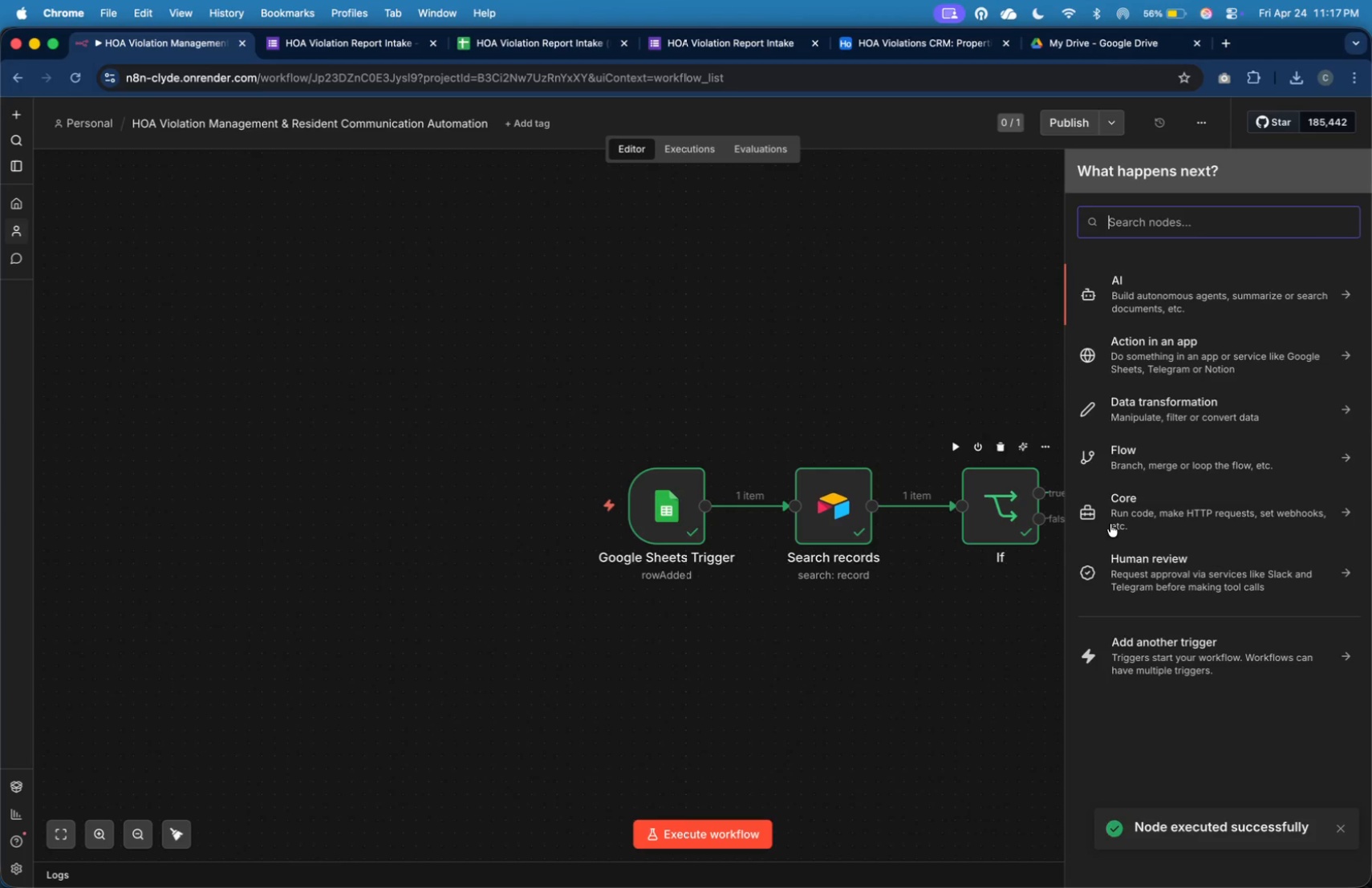 
type(htt)
 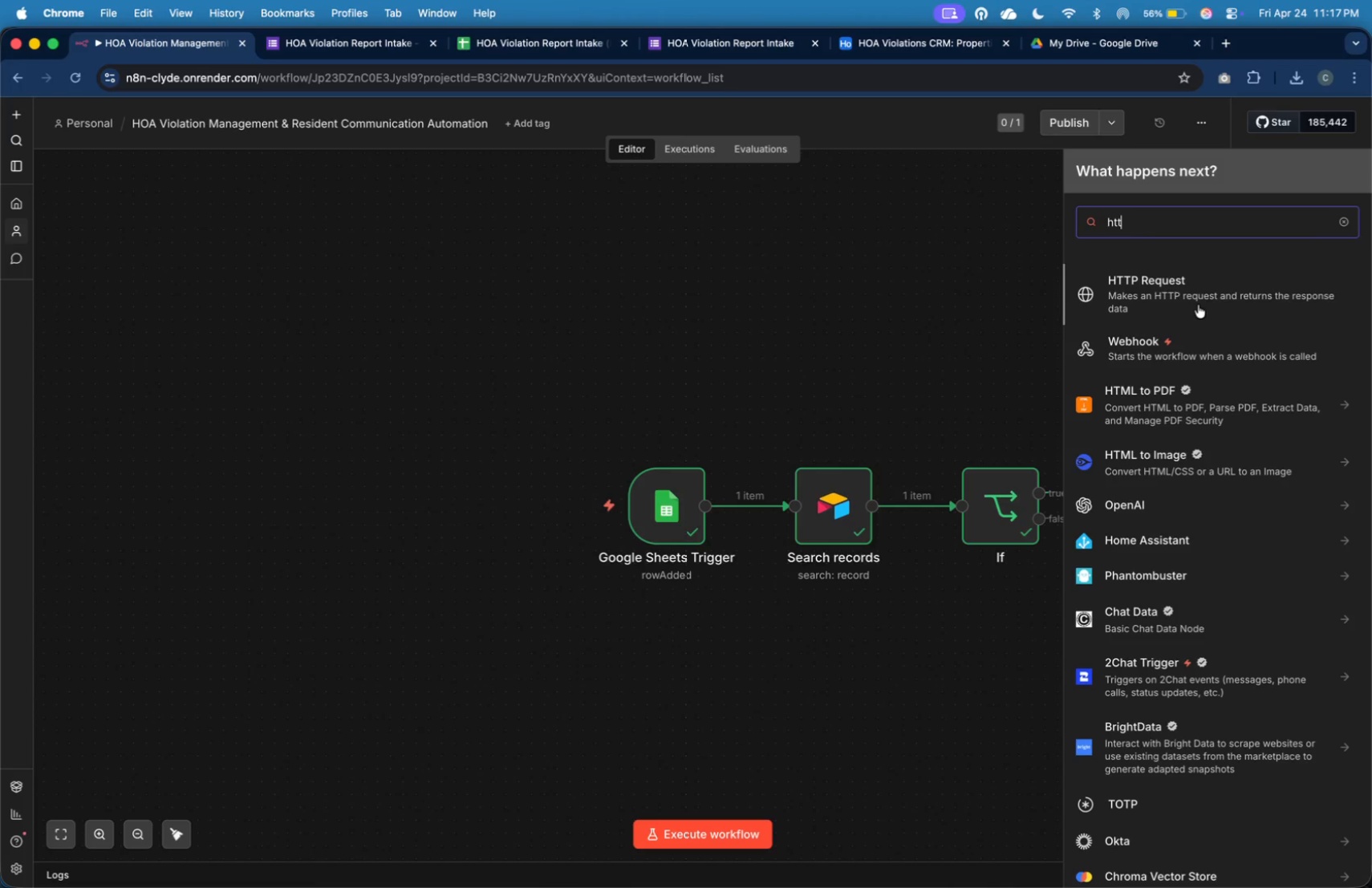 
left_click([1199, 300])
 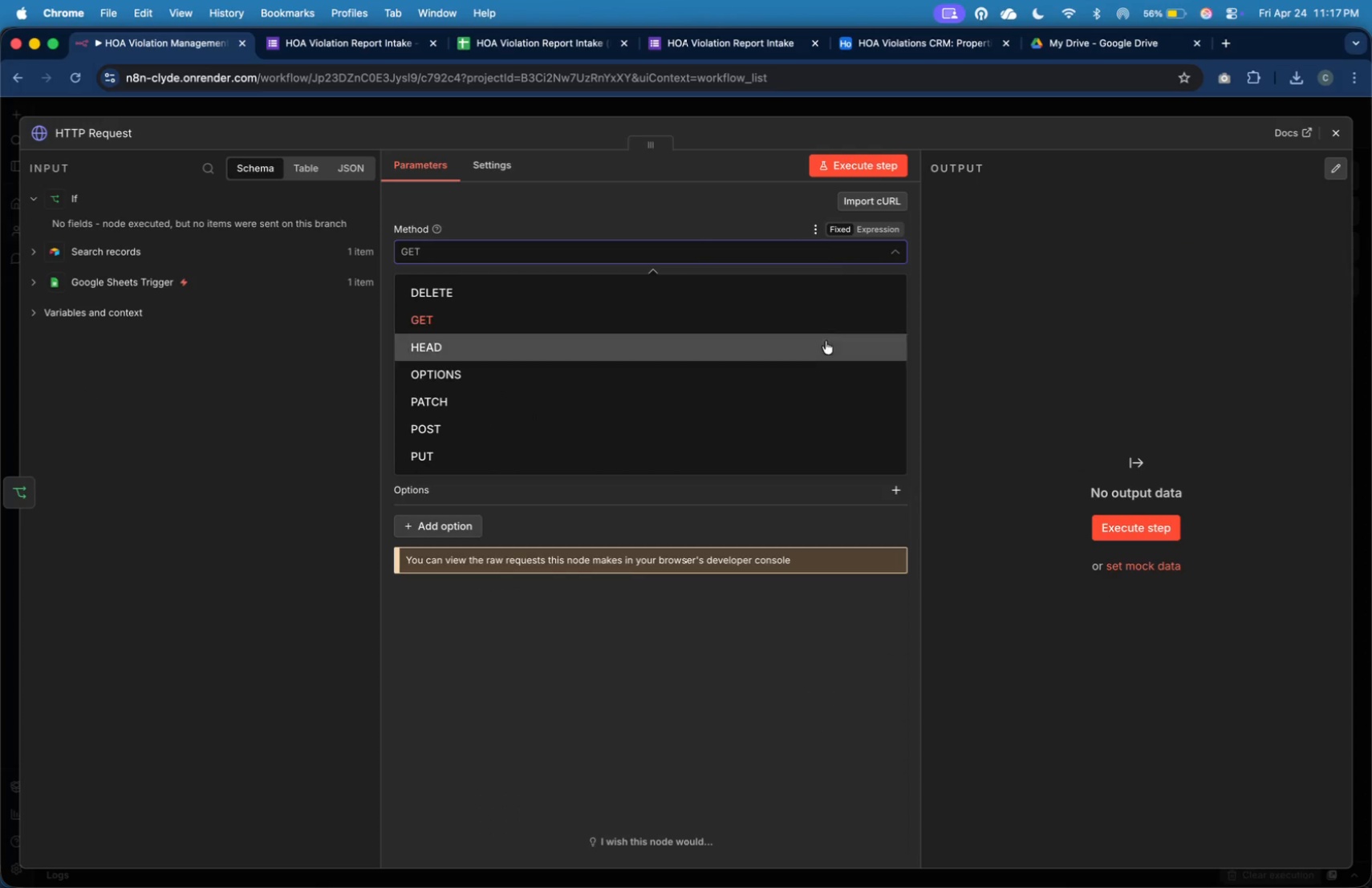 
left_click([834, 426])
 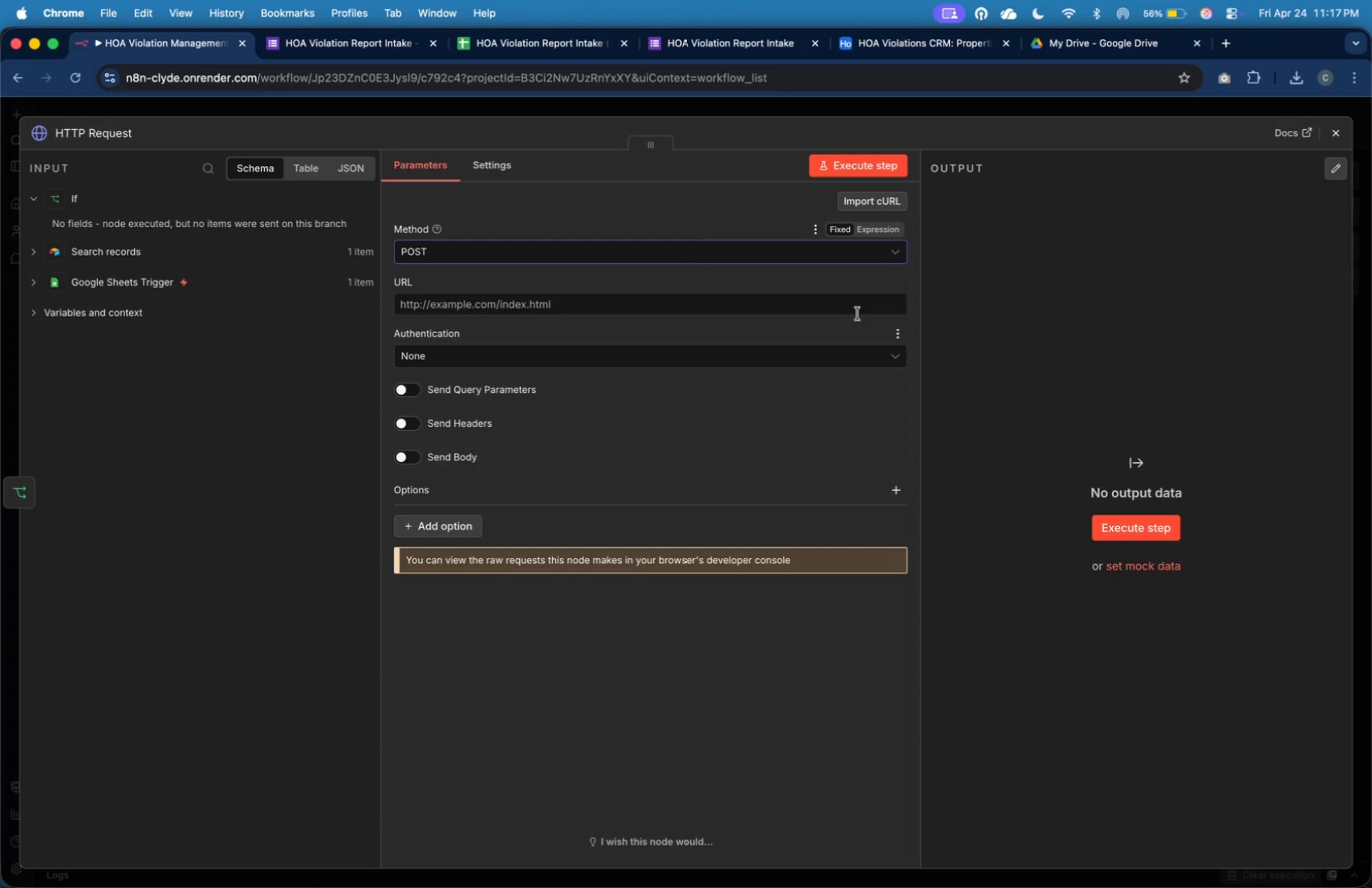 
left_click([862, 307])
 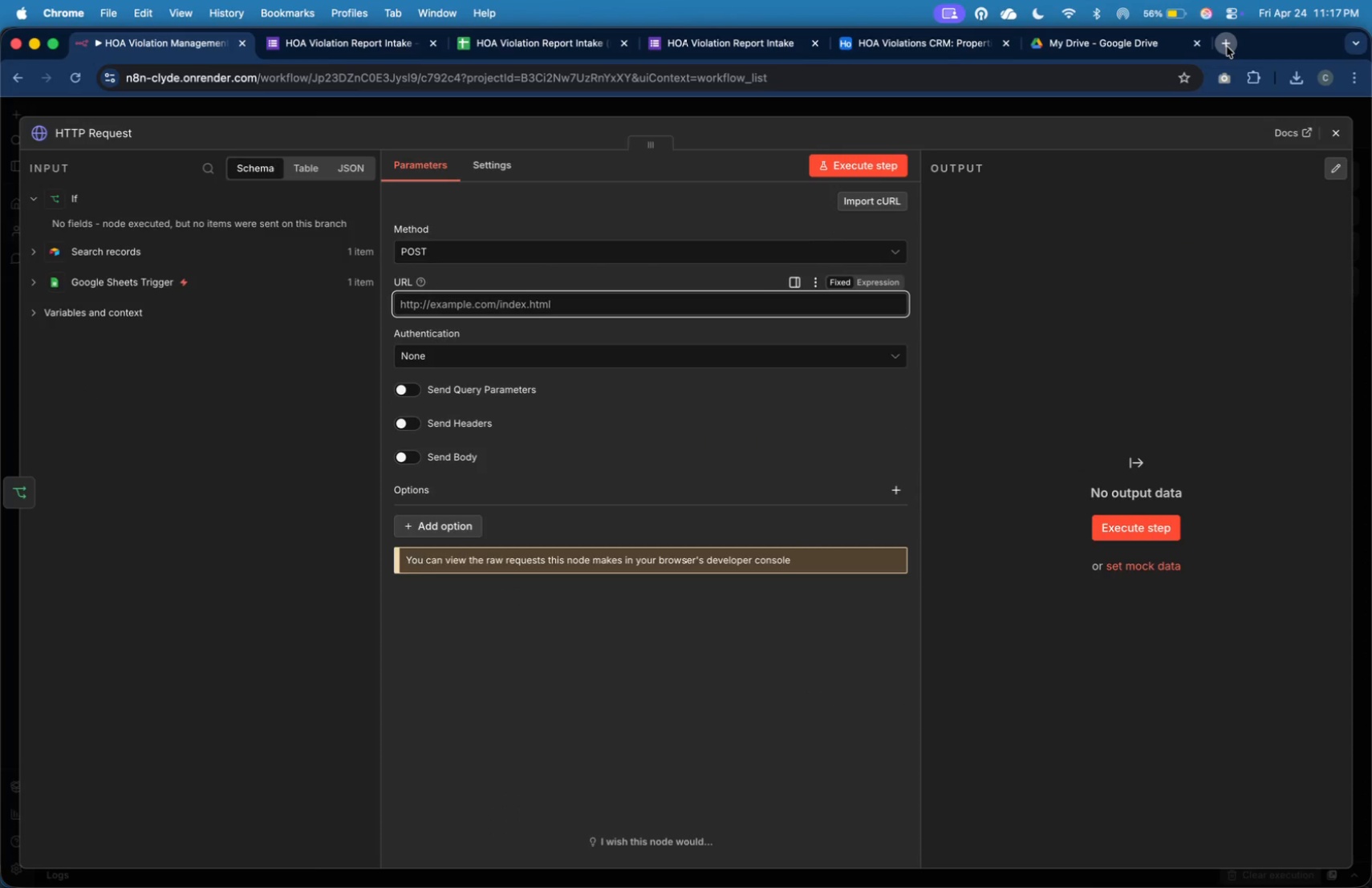 
type(sl)
 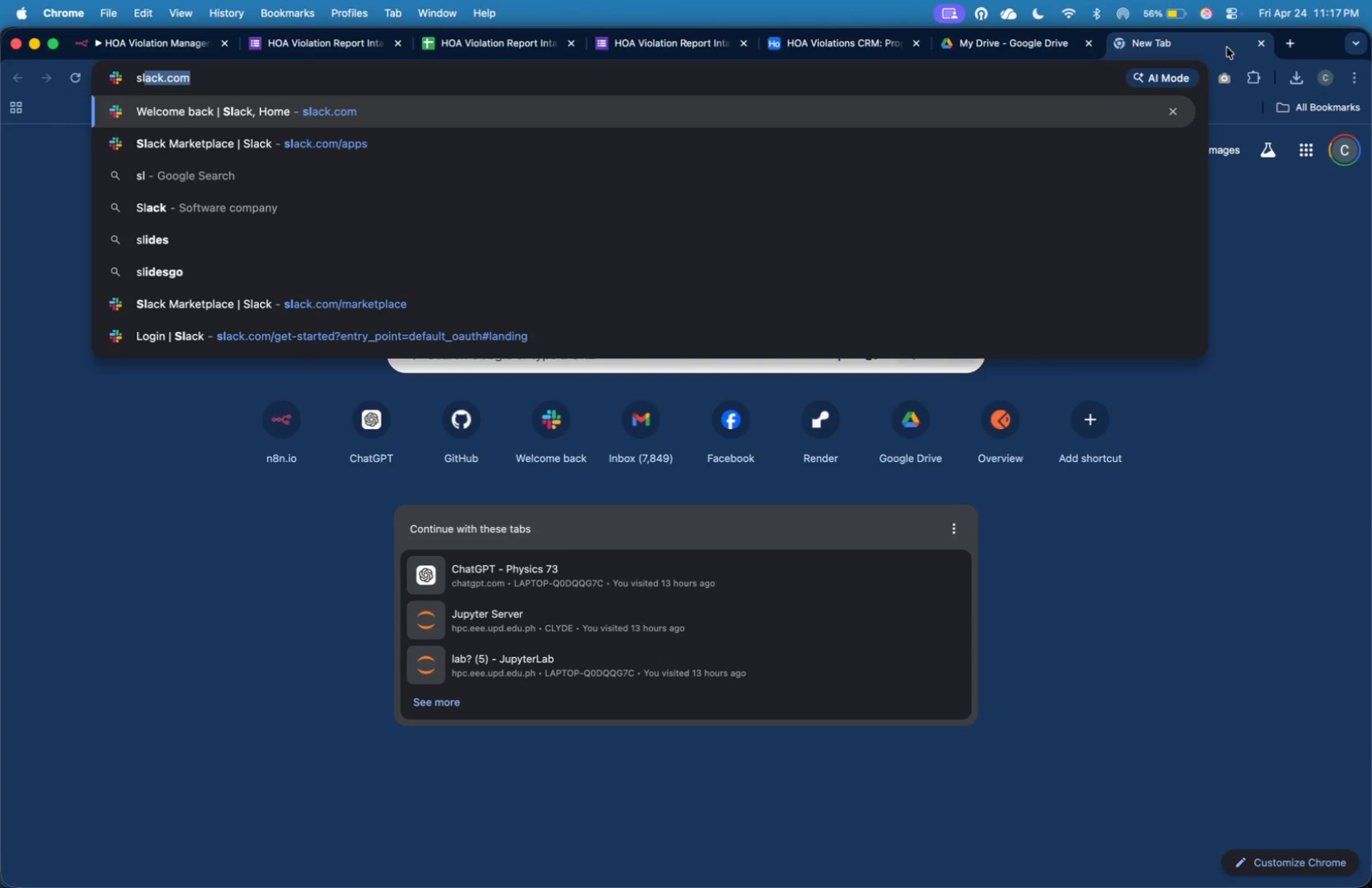 
key(Enter)
 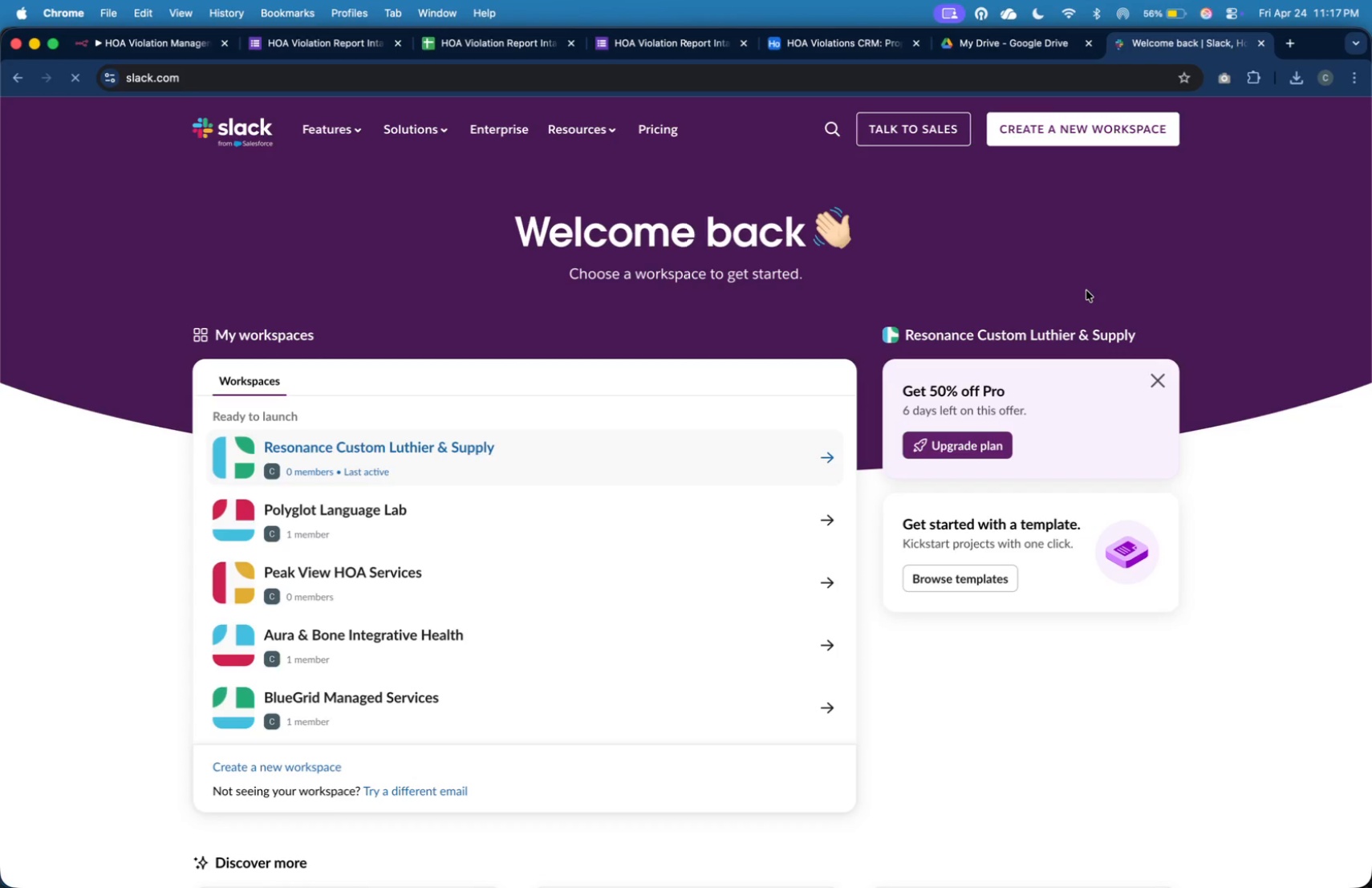 
wait(12.97)
 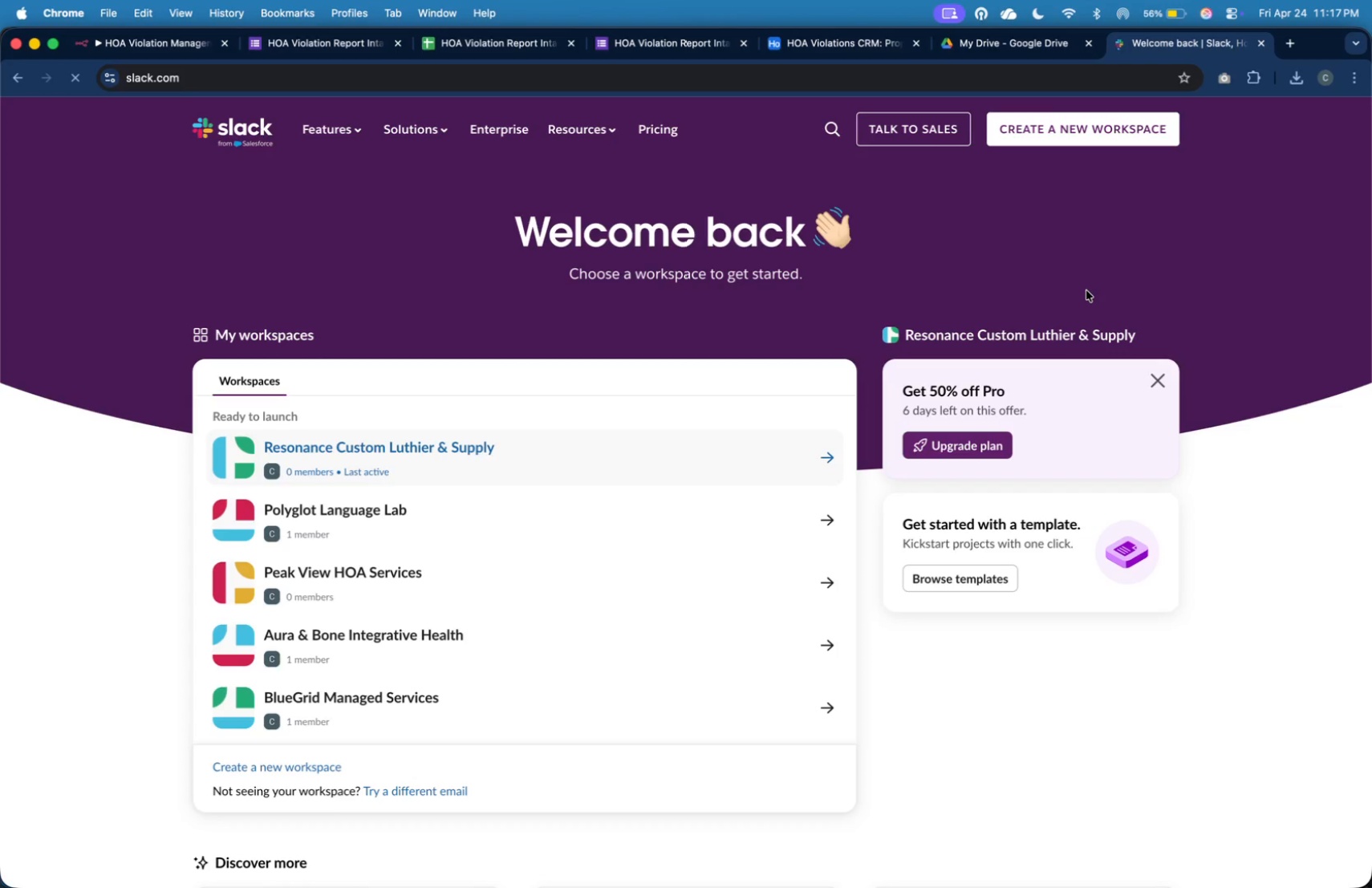 
left_click([327, 768])
 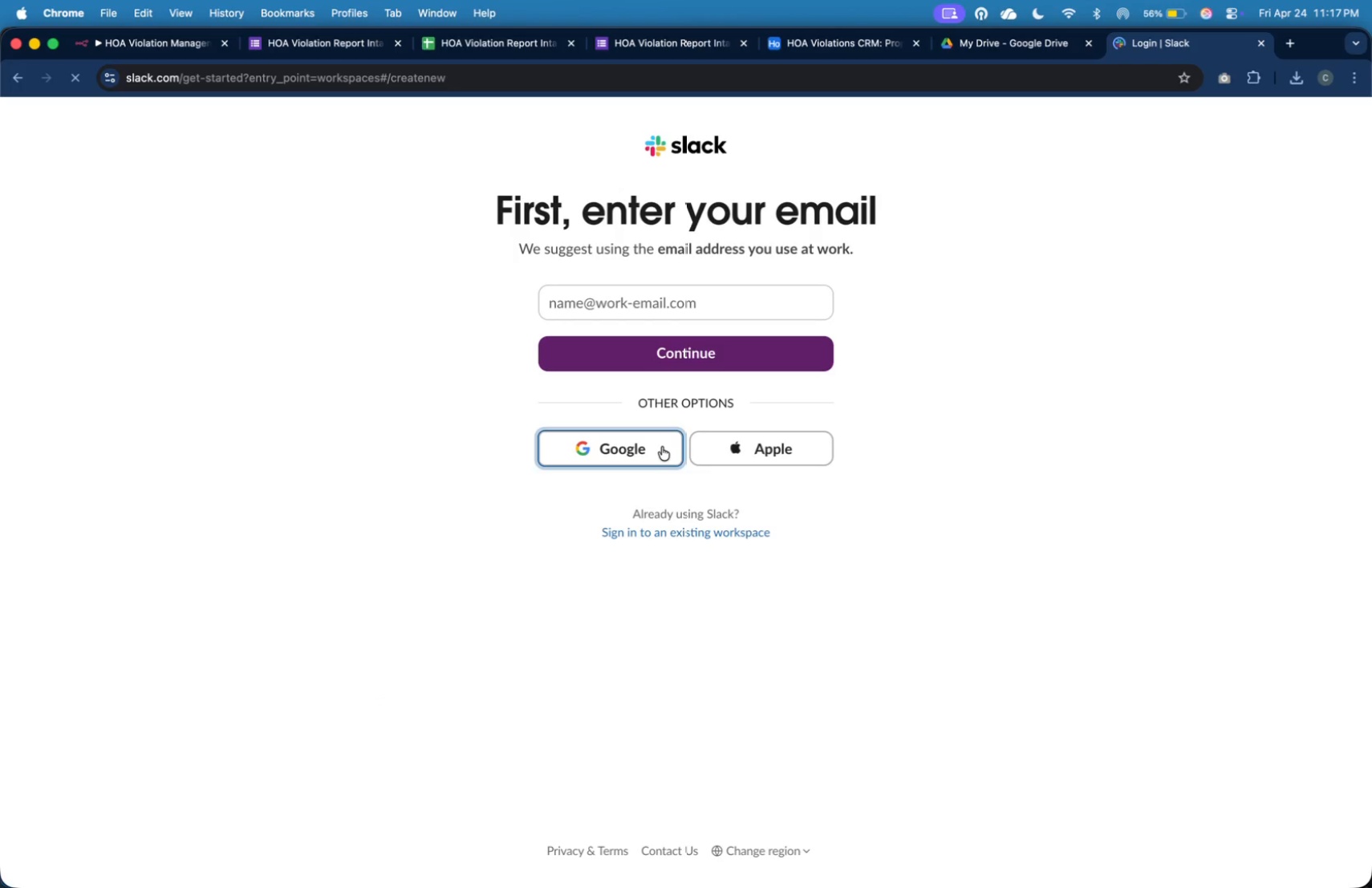 
left_click([733, 426])
 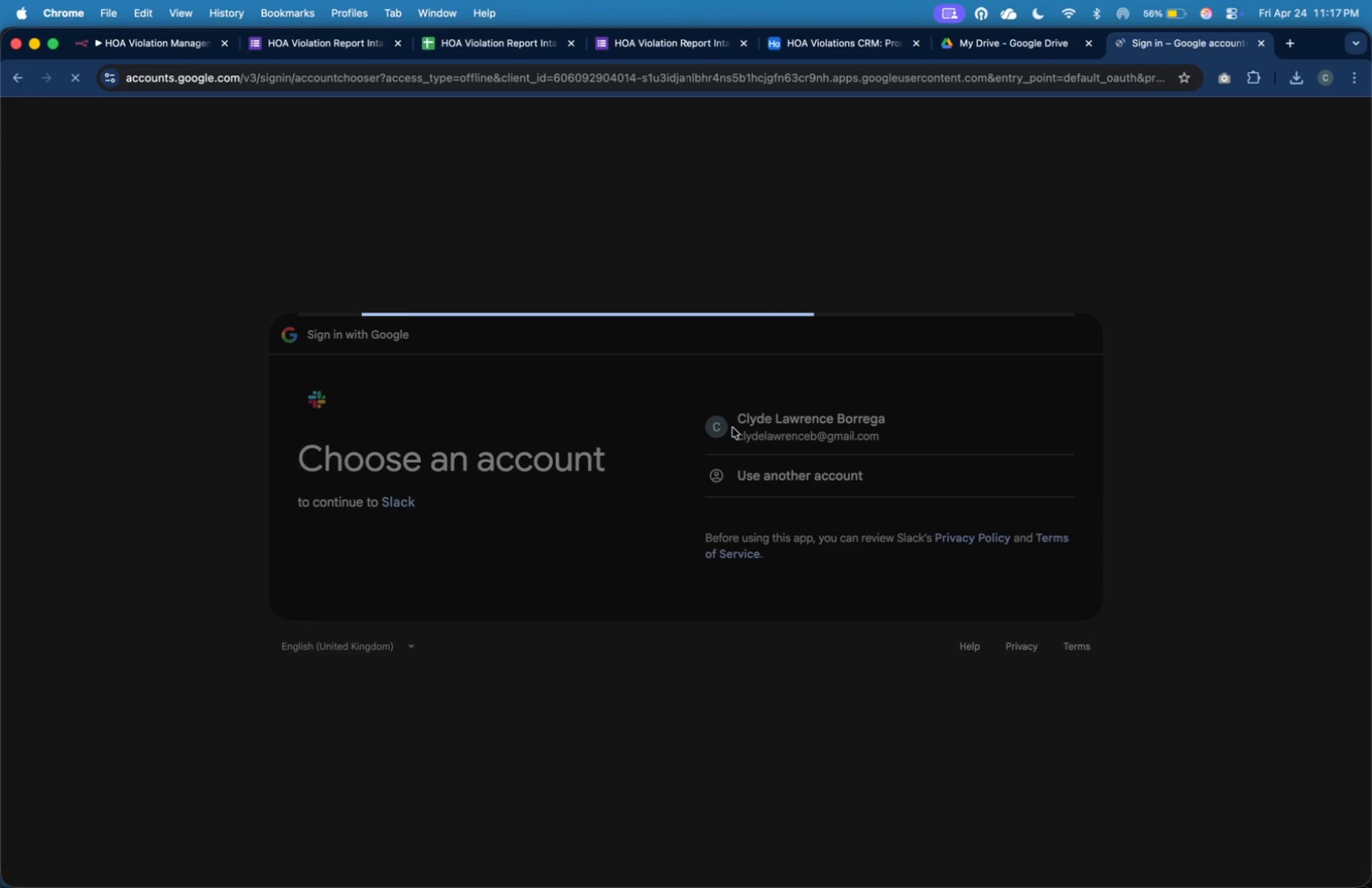 
key(Meta+Tab)
 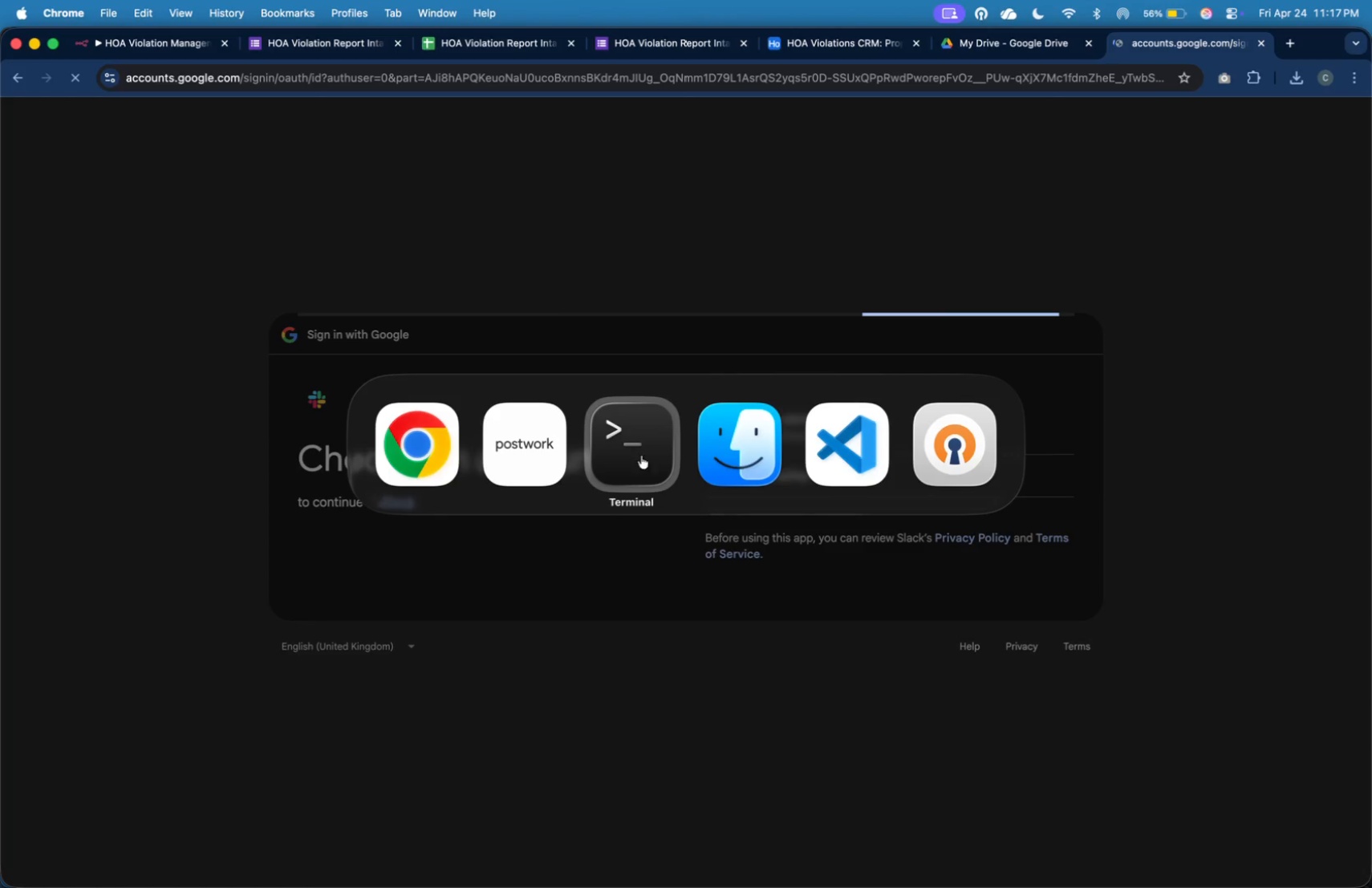 
left_click([572, 457])